 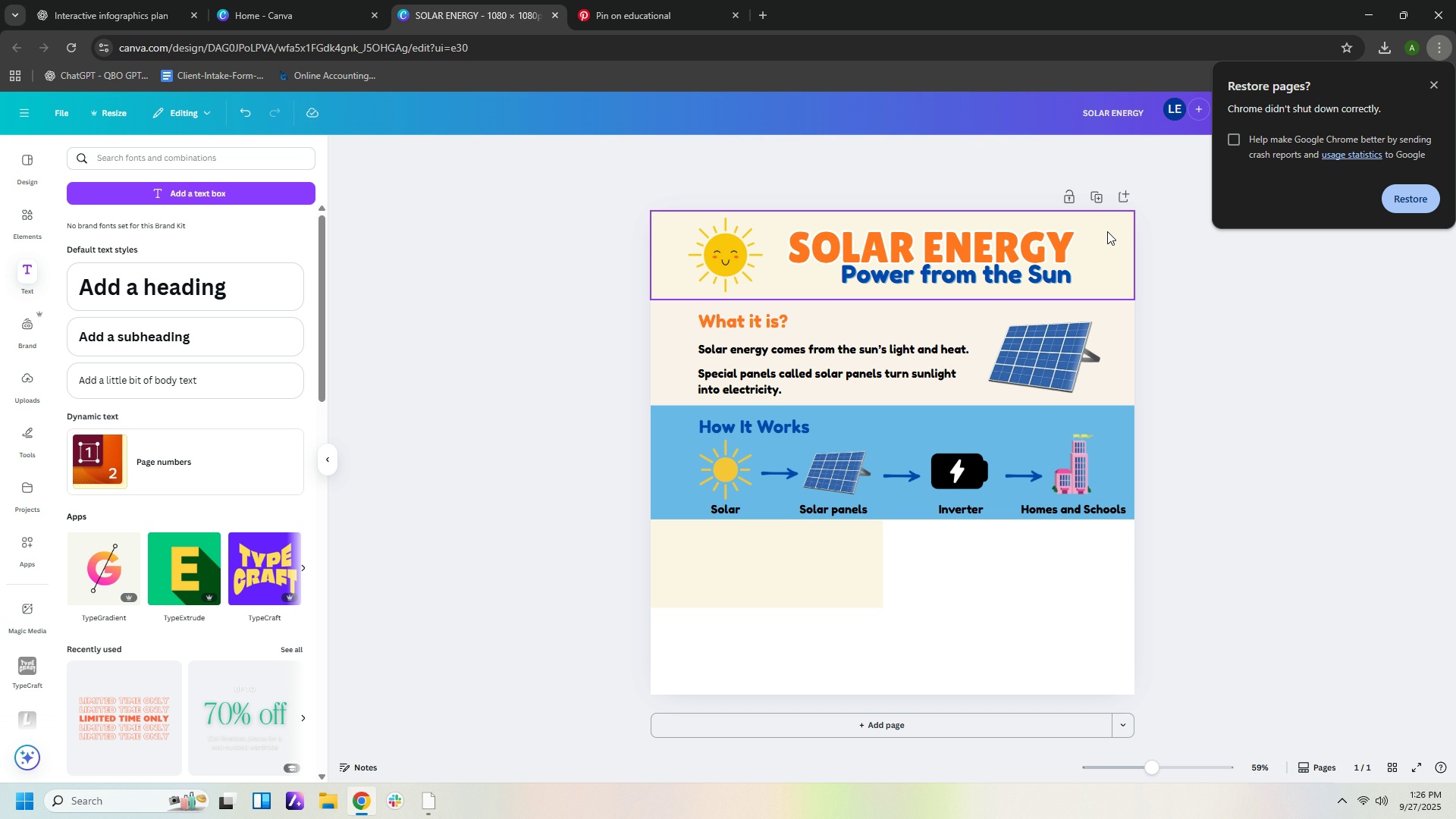 
scroll: coordinate [1148, 498], scroll_direction: up, amount: 1.0
 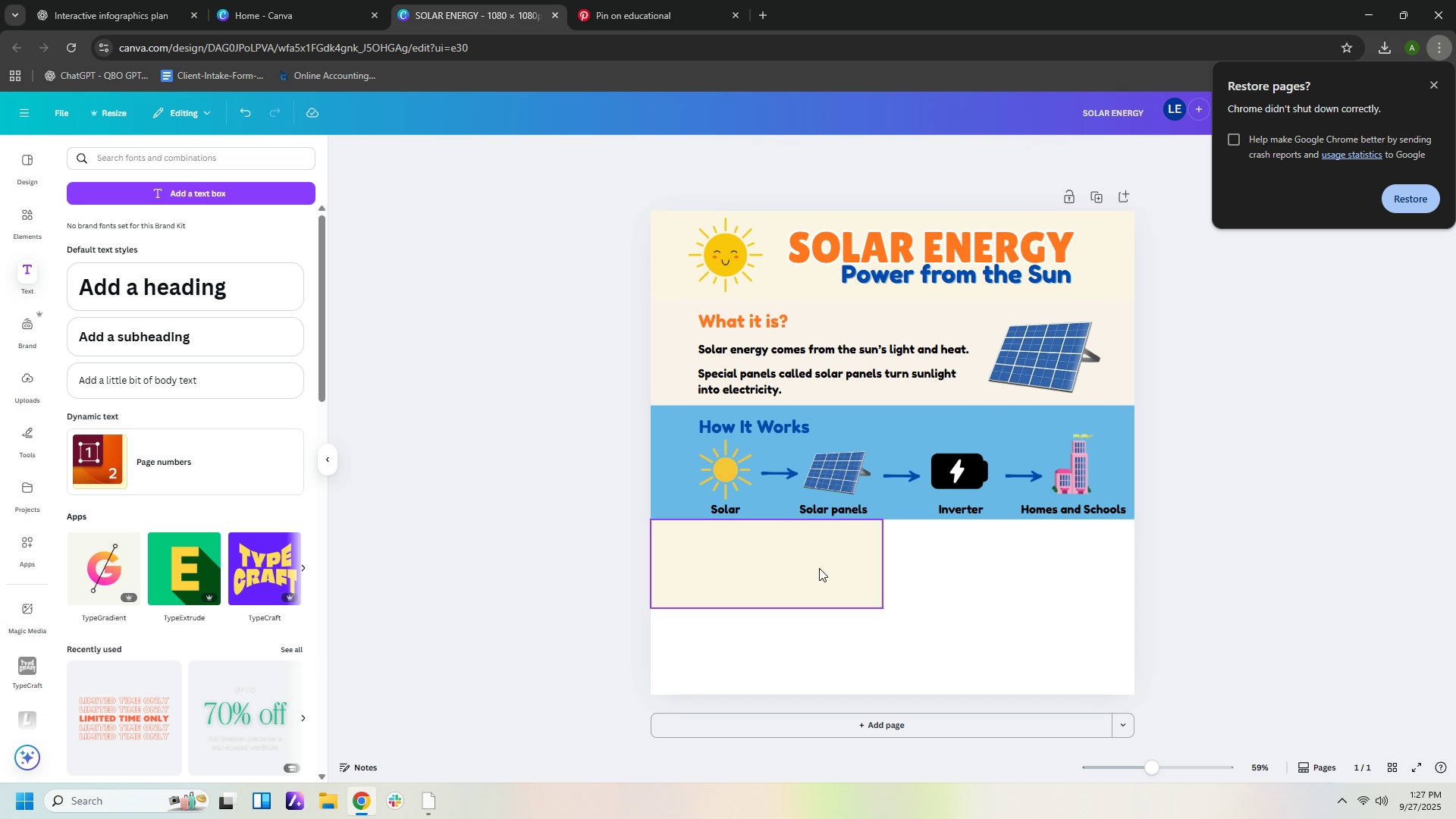 
left_click([1055, 613])
 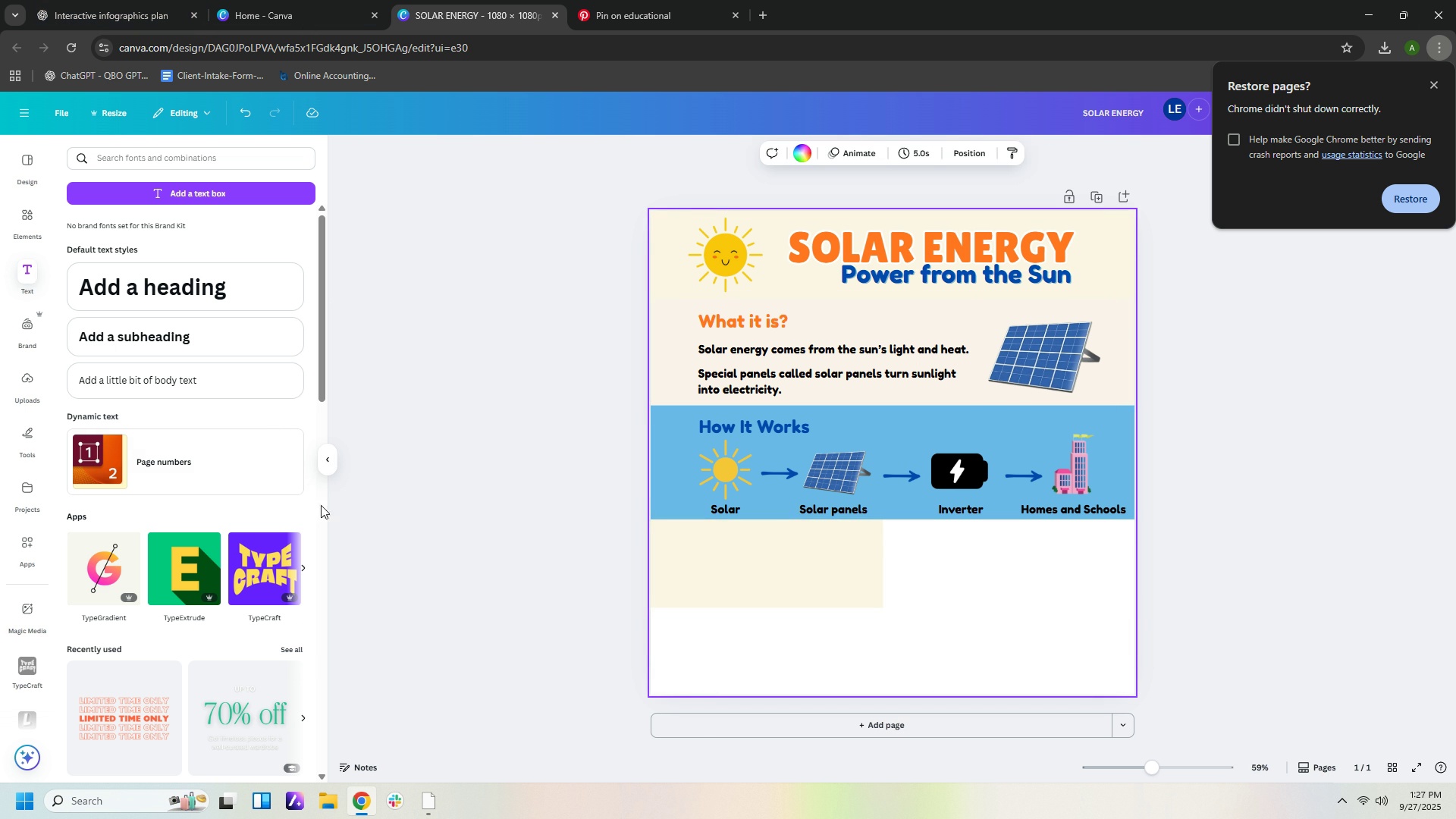 
wait(7.88)
 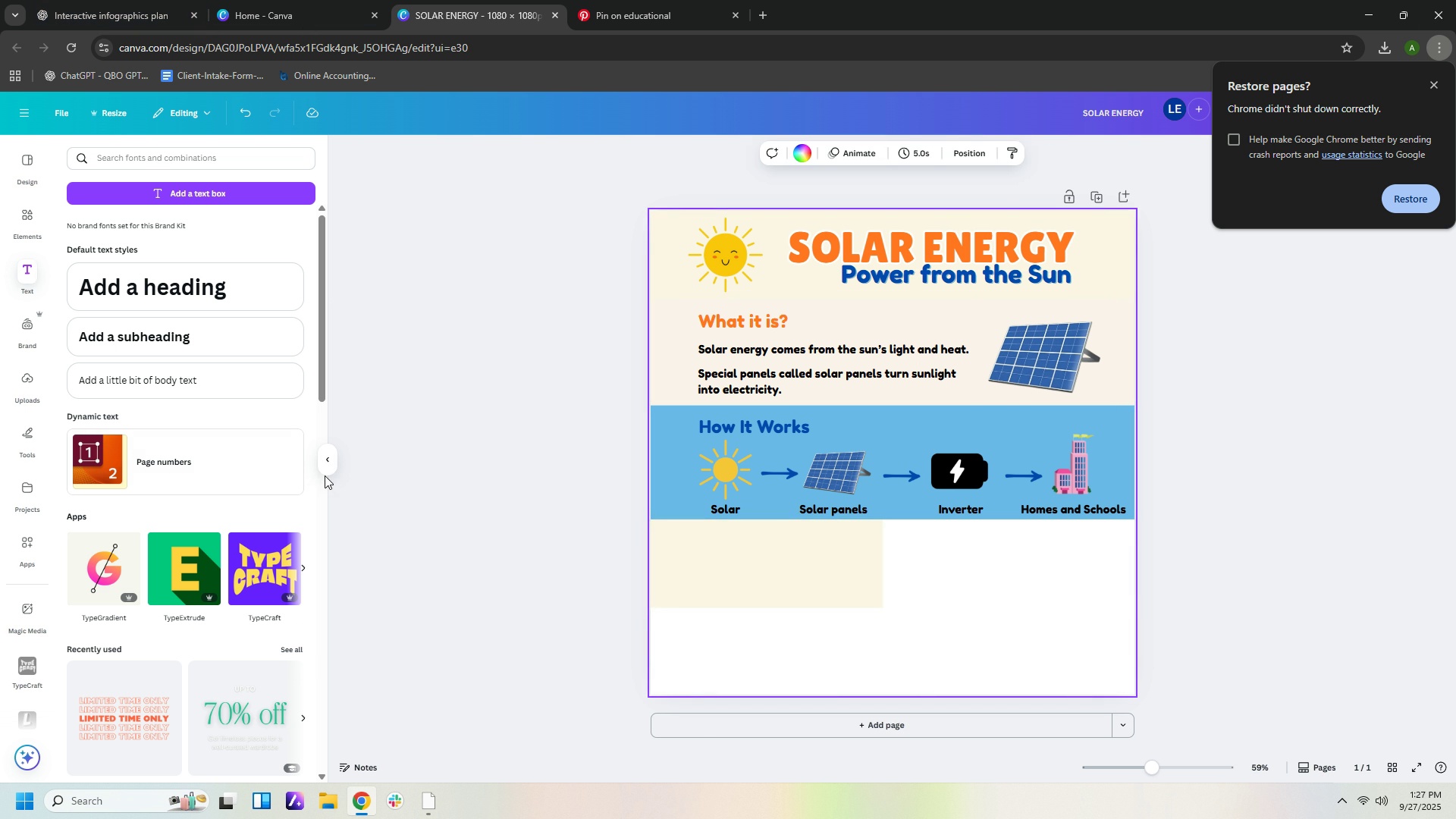 
left_click([135, 188])